 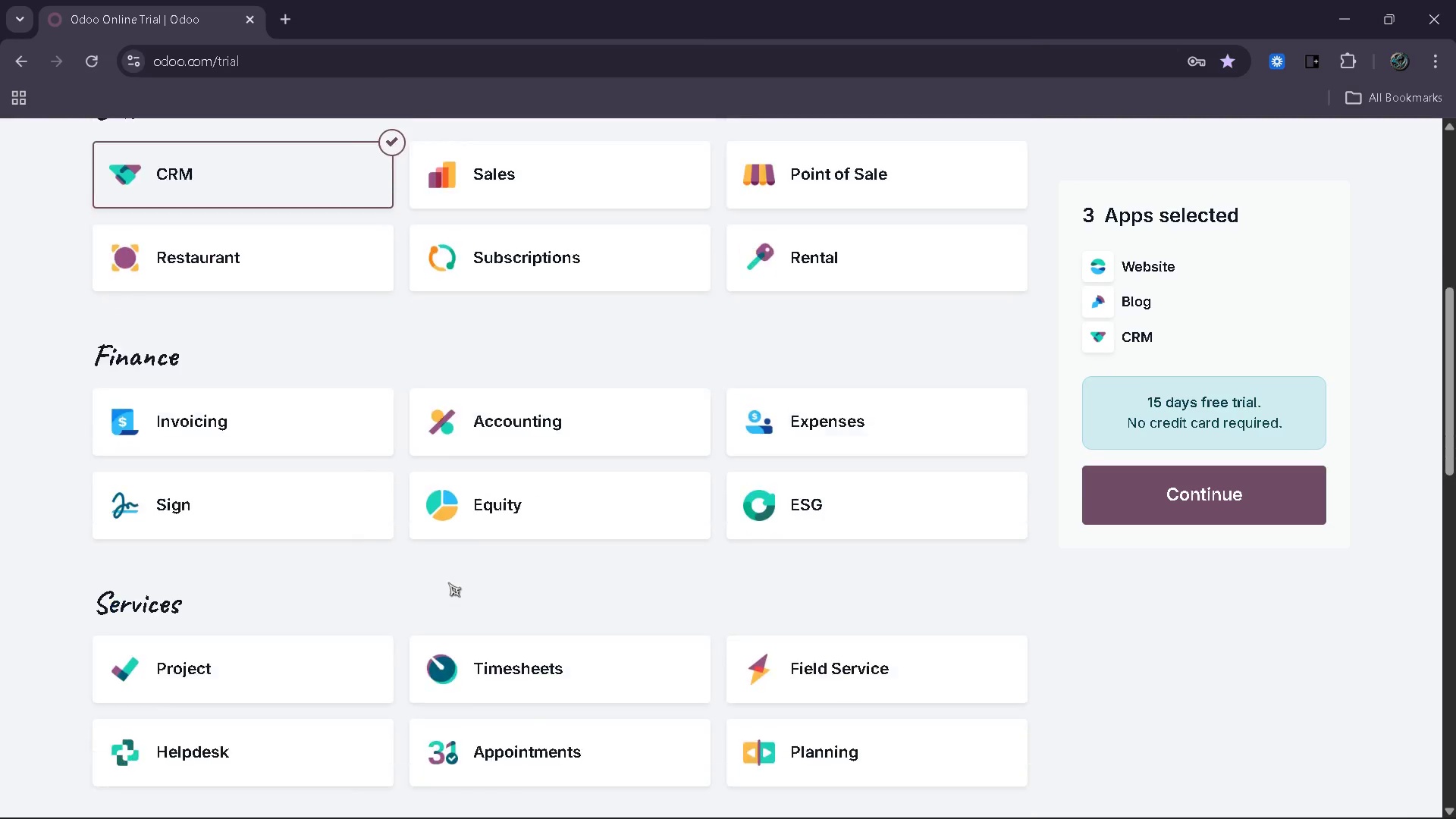 
left_click([284, 688])
 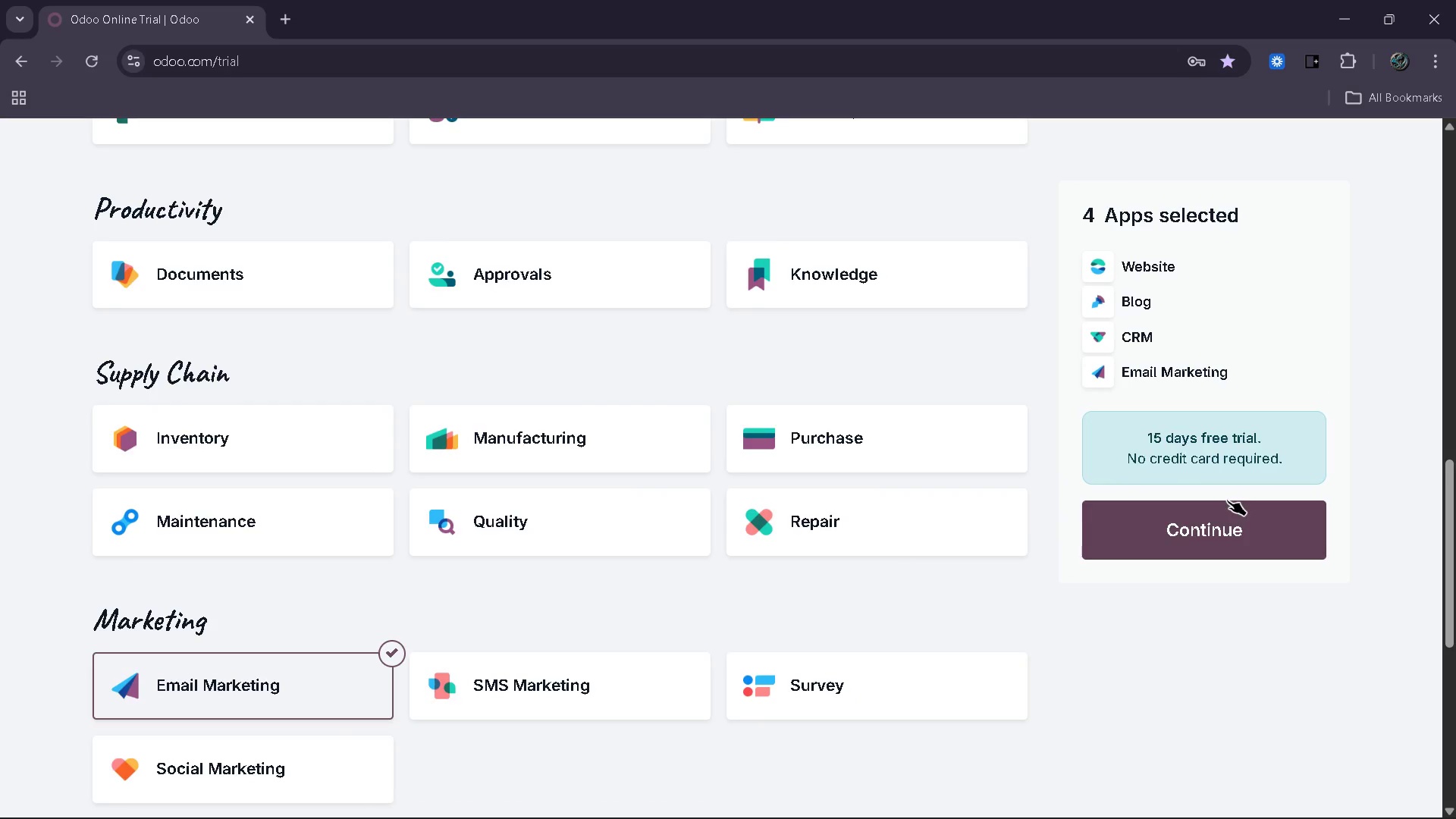 
left_click([1227, 500])
 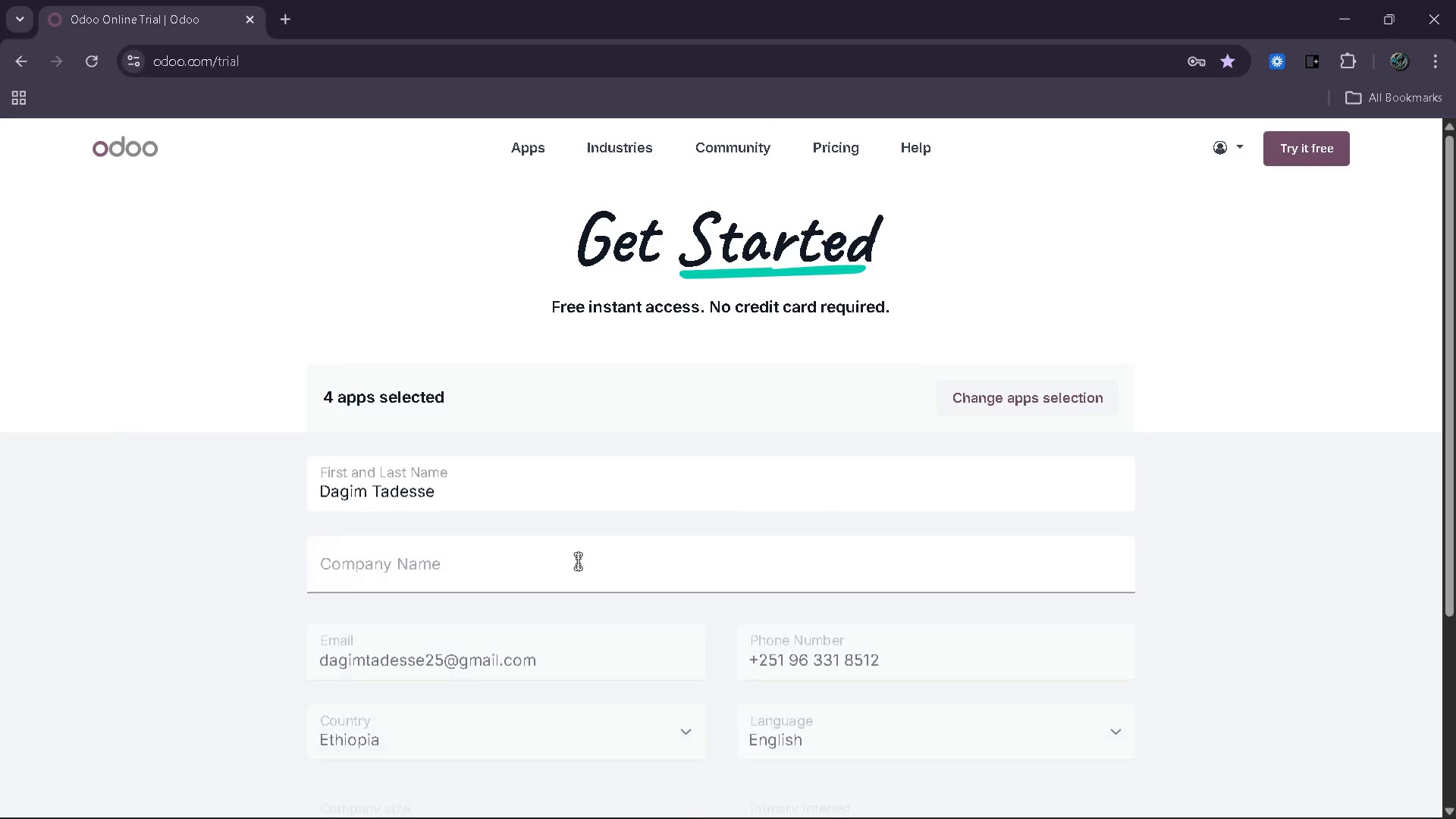 
left_click([576, 561])
 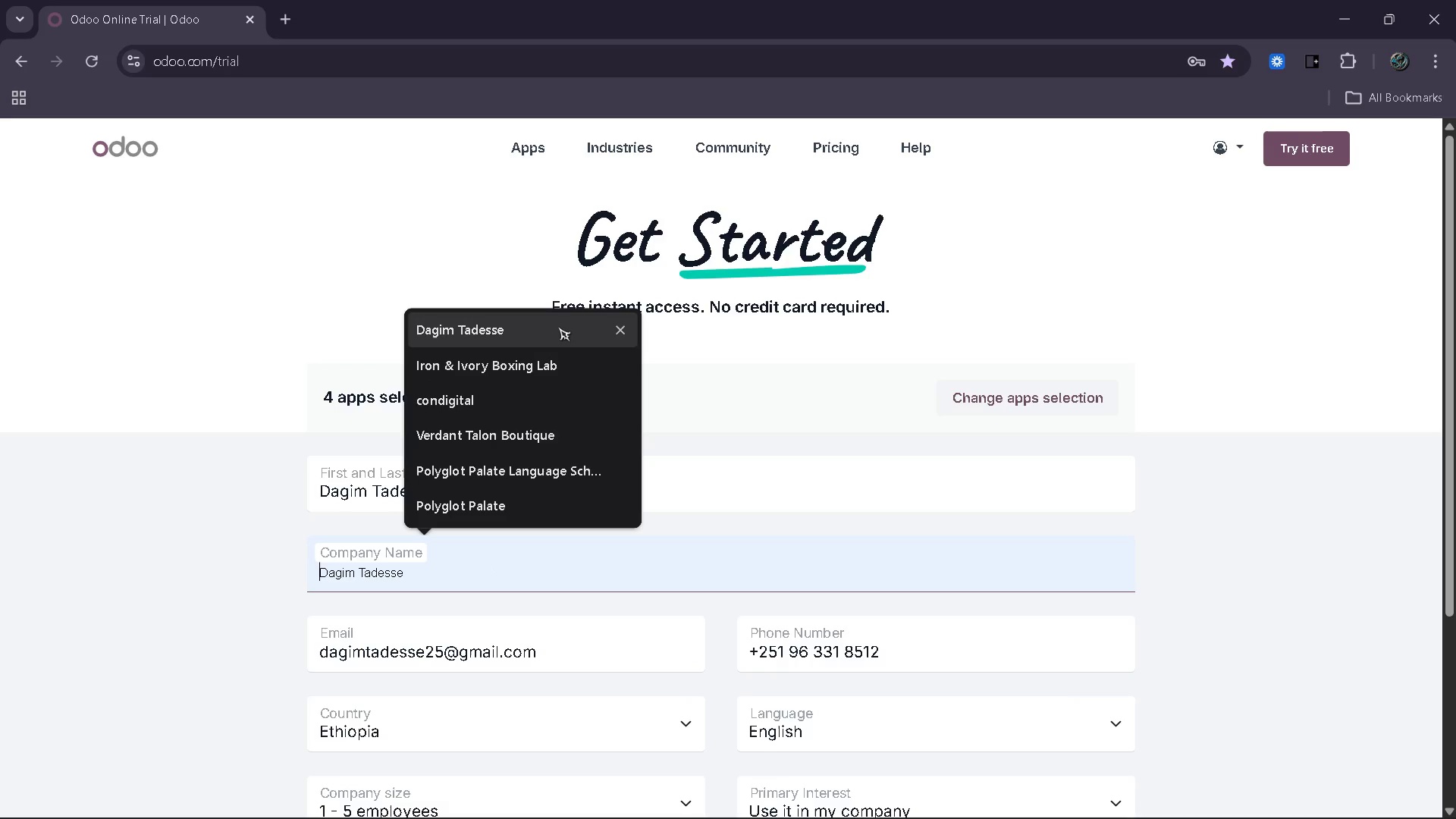 
left_click([558, 327])
 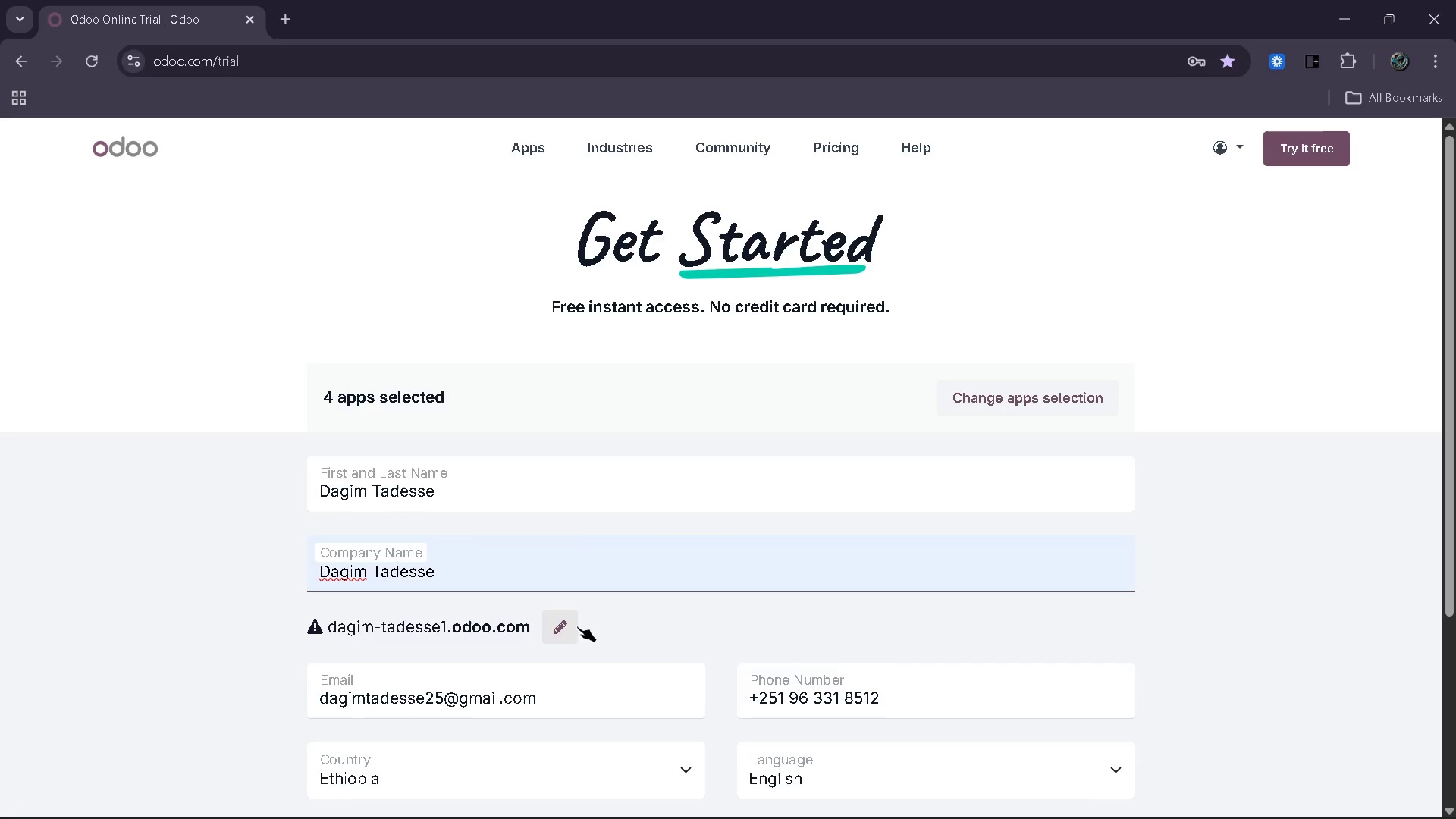 
left_click([559, 627])
 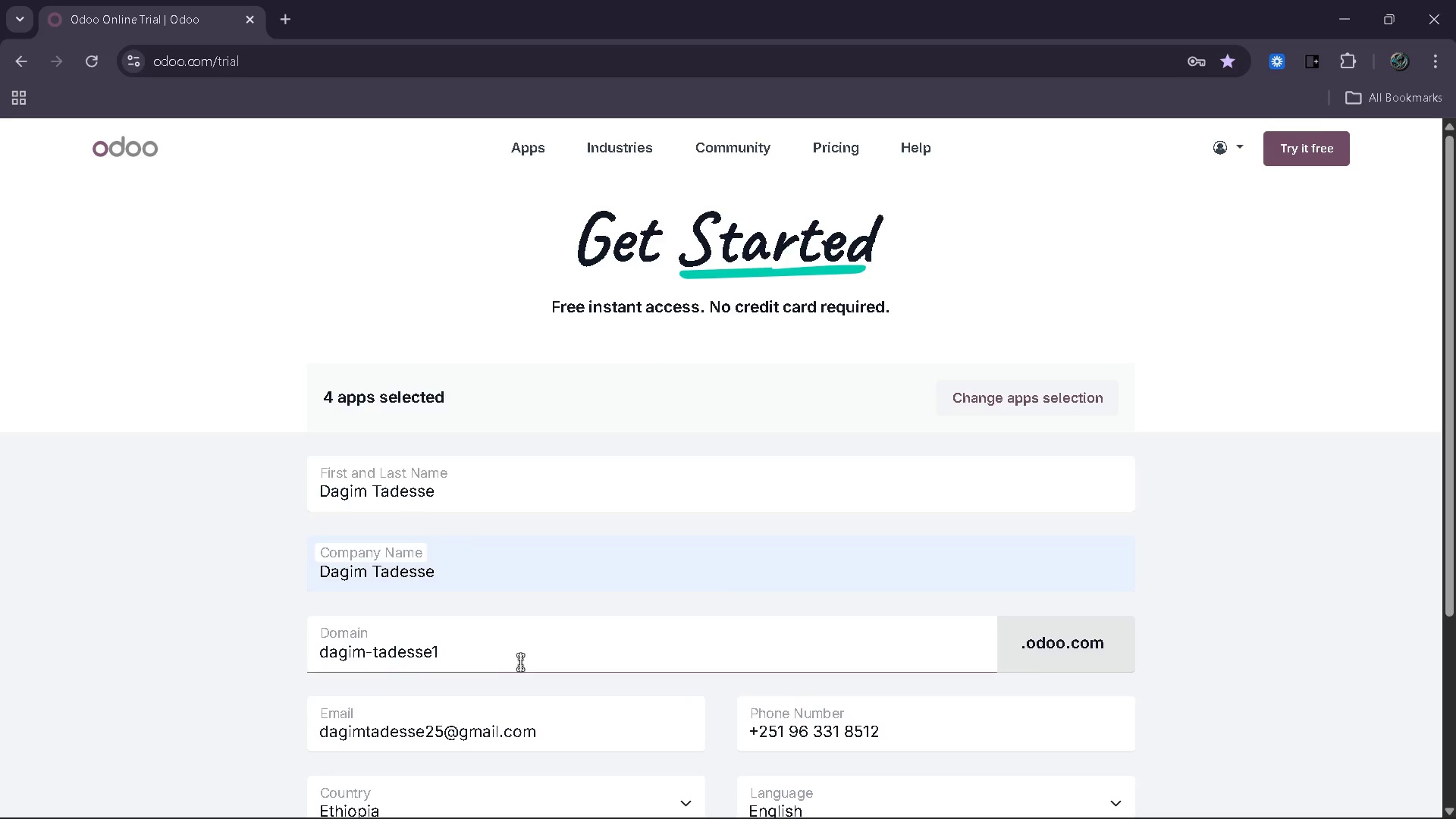 
left_click([523, 659])
 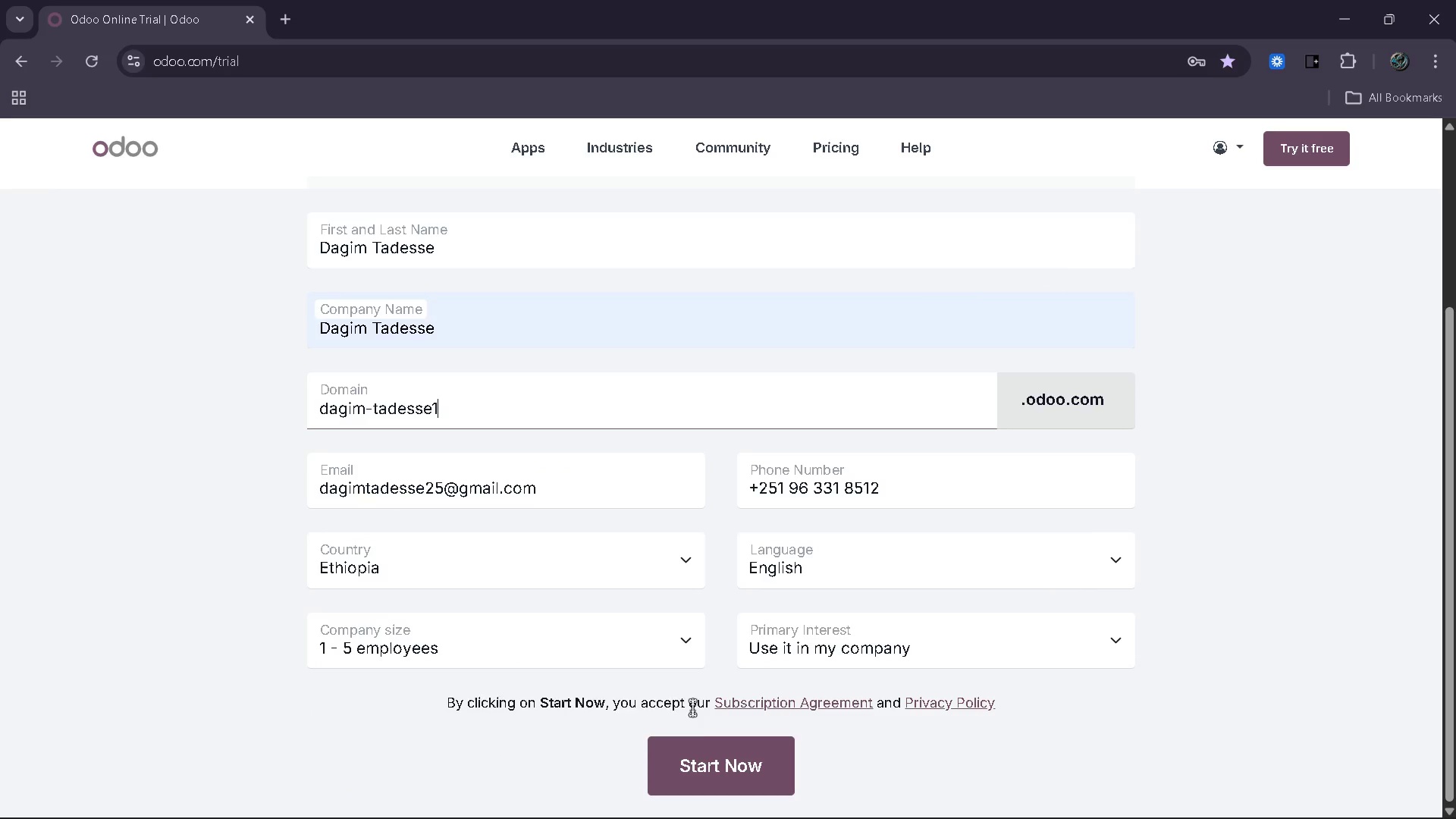 
left_click([705, 748])
 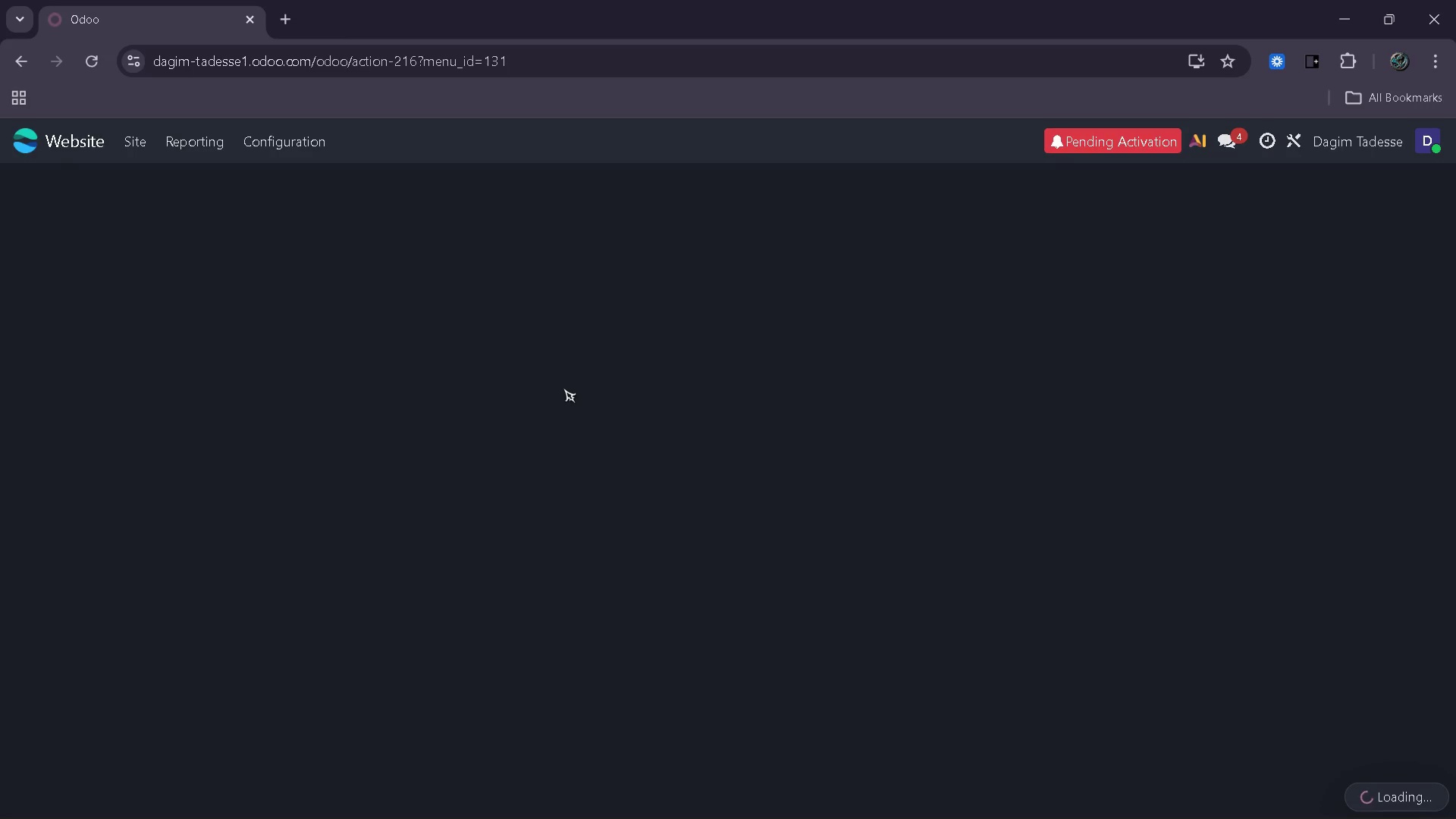 
wait(41.55)
 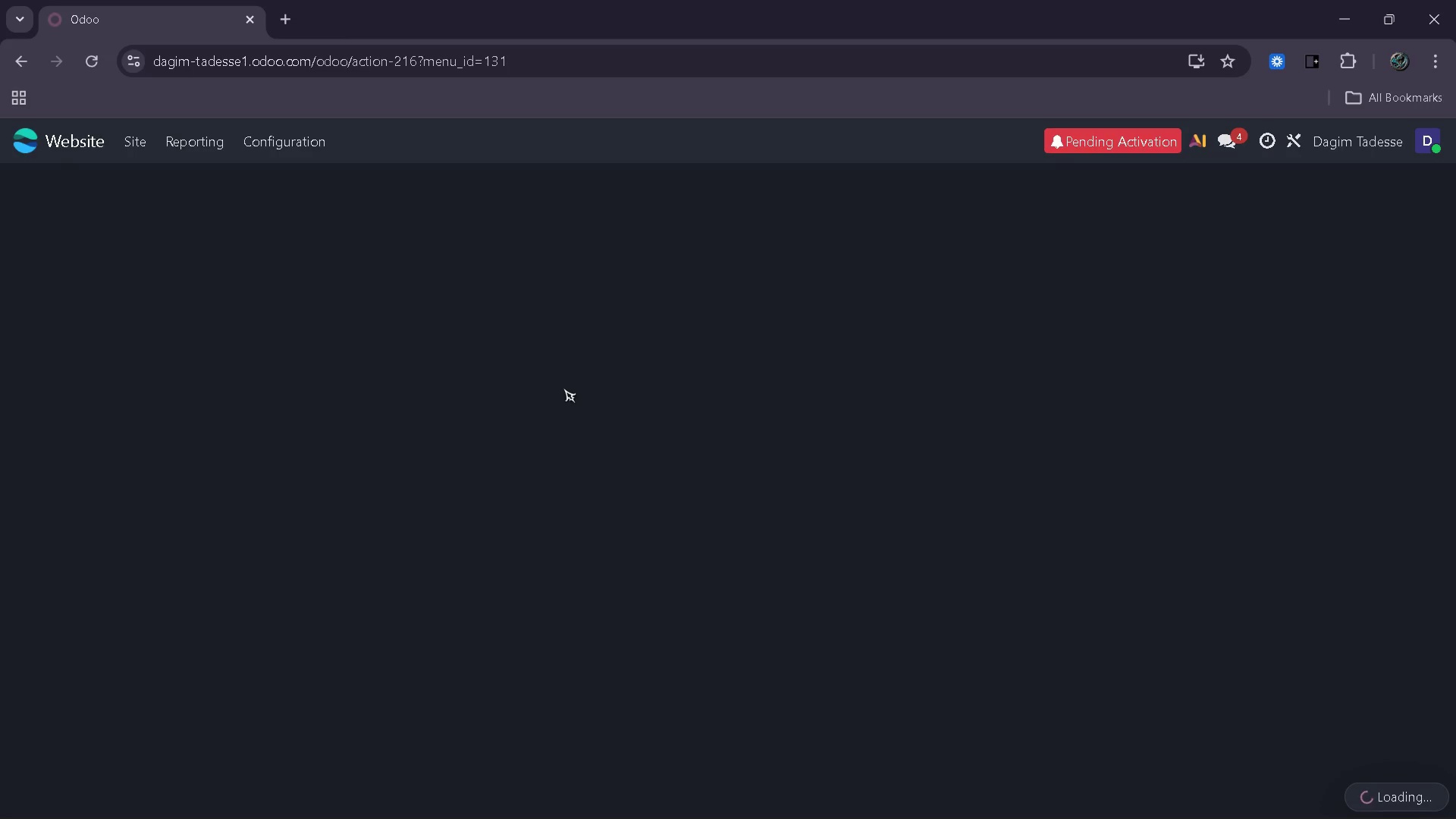 
left_click([1233, 790])
 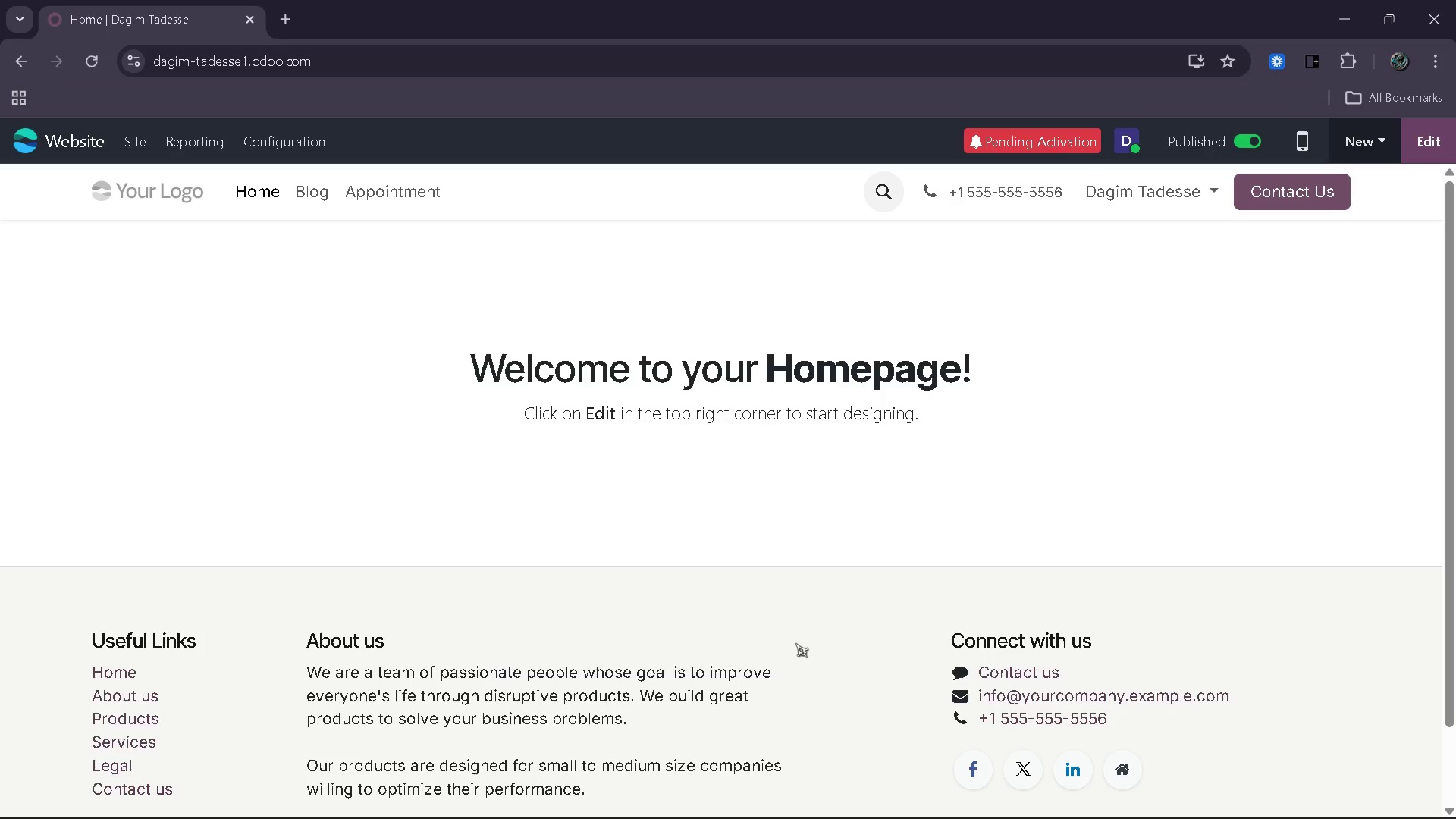 
wait(34.66)
 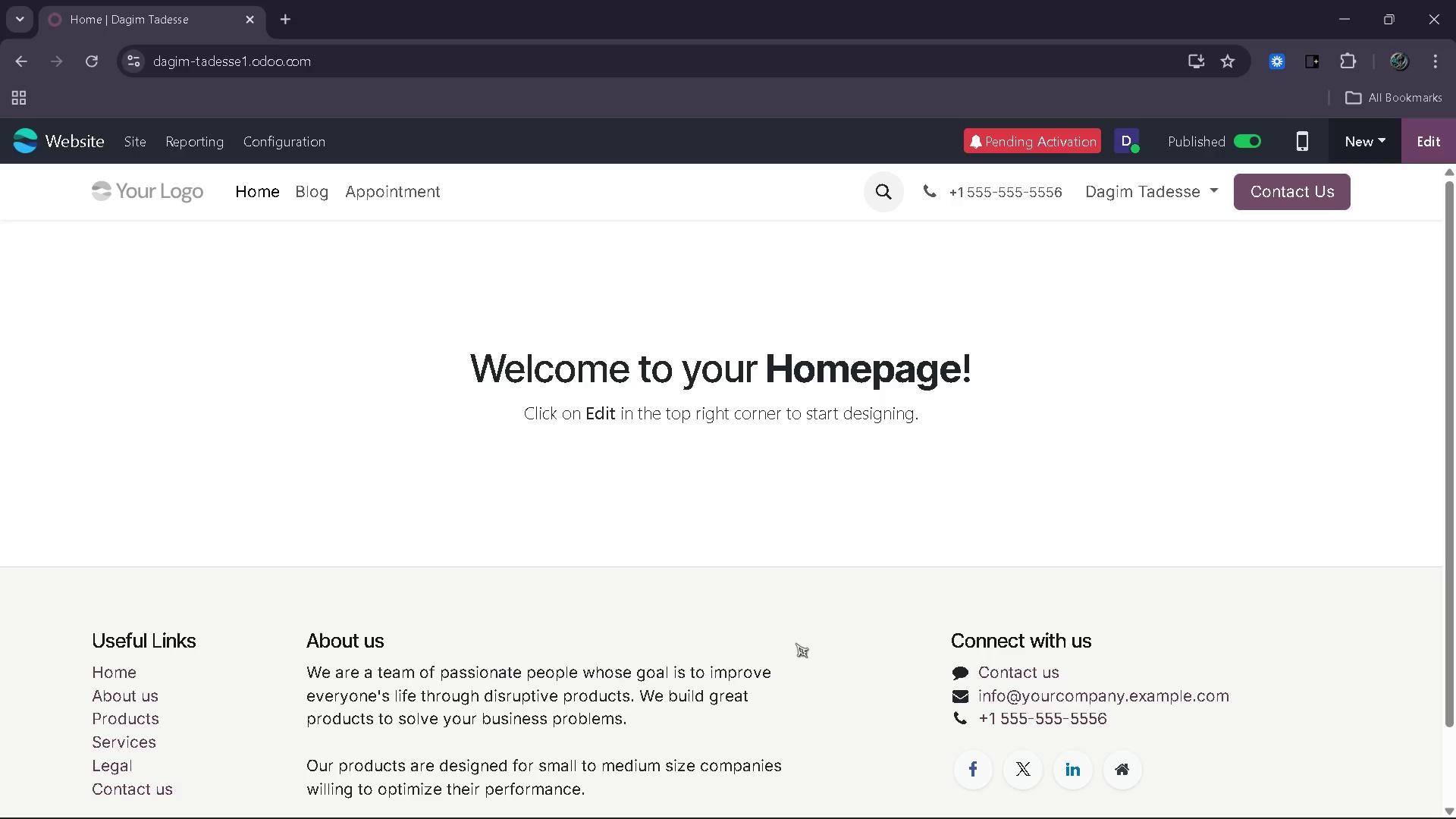 
left_click([94, 73])
 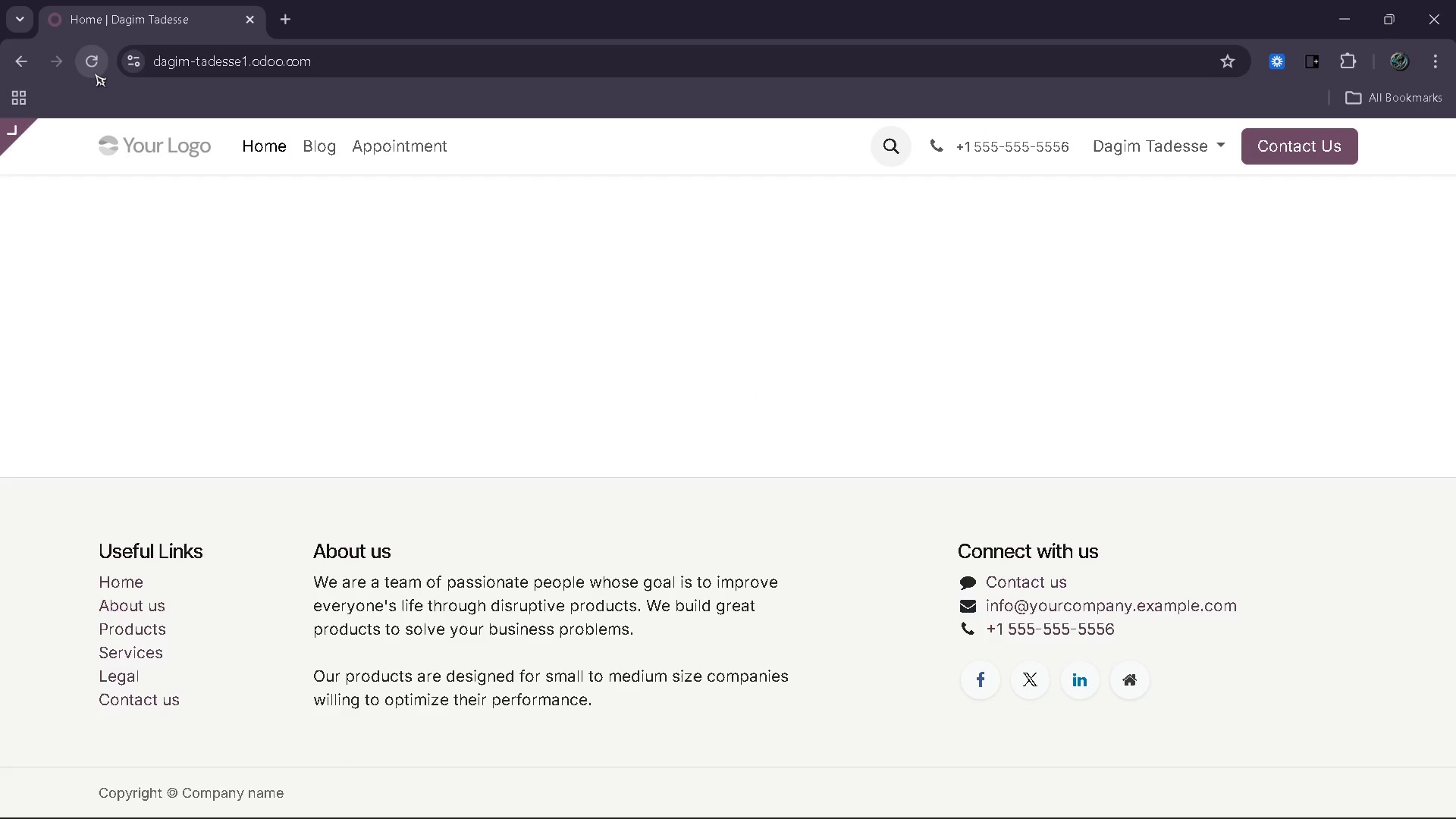 
wait(9.86)
 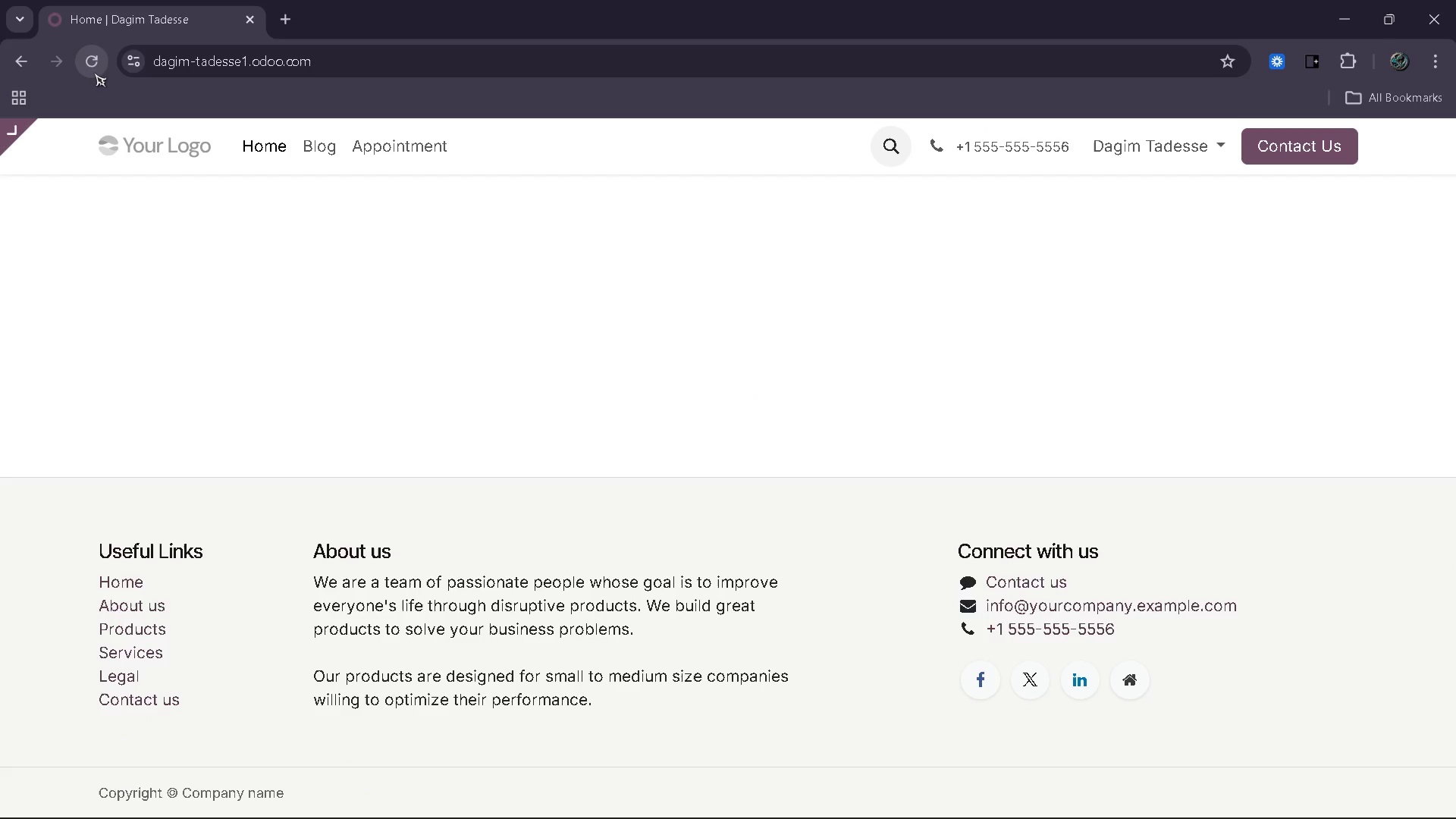 
left_click([80, 142])
 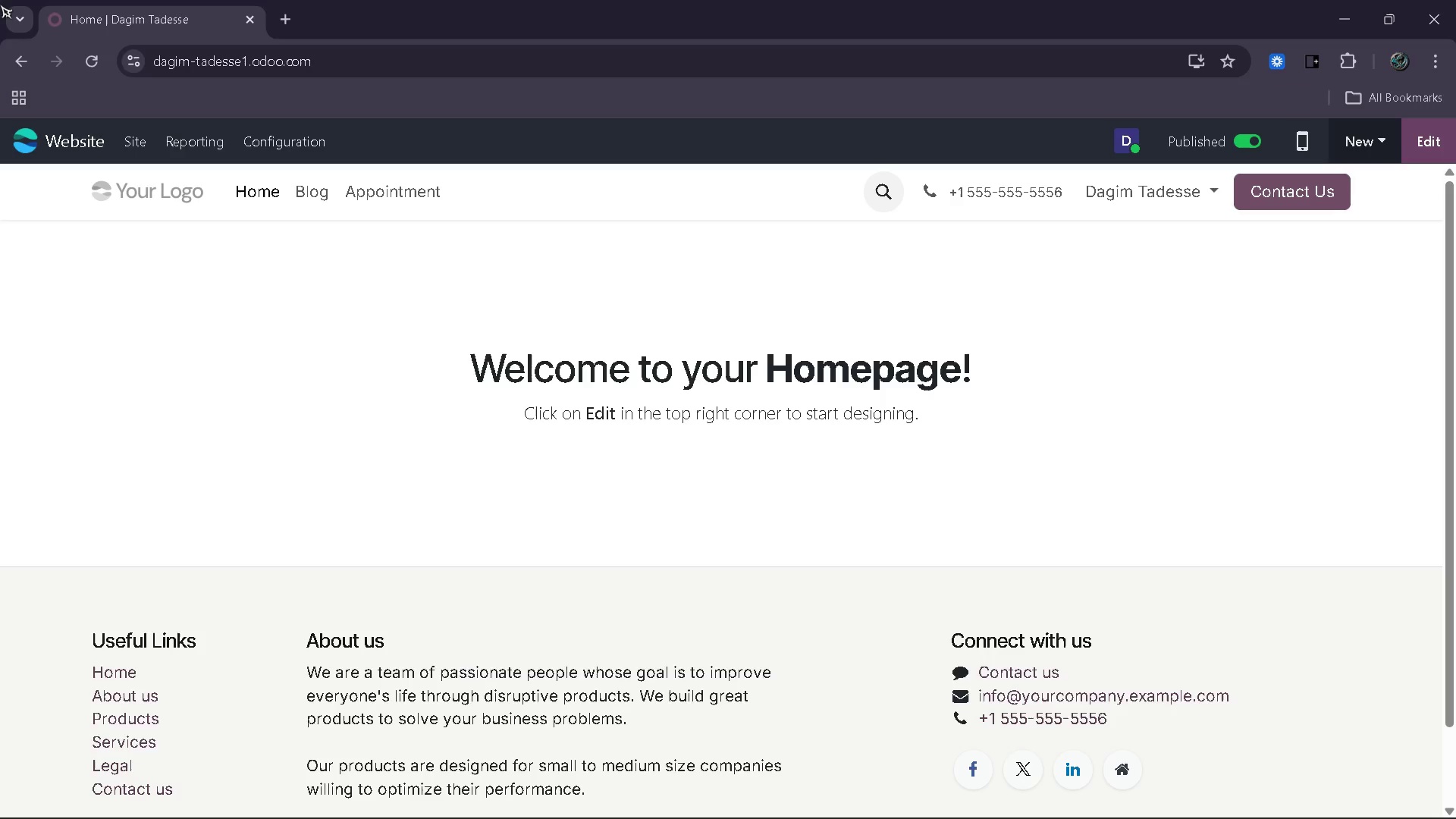 
wait(22.83)
 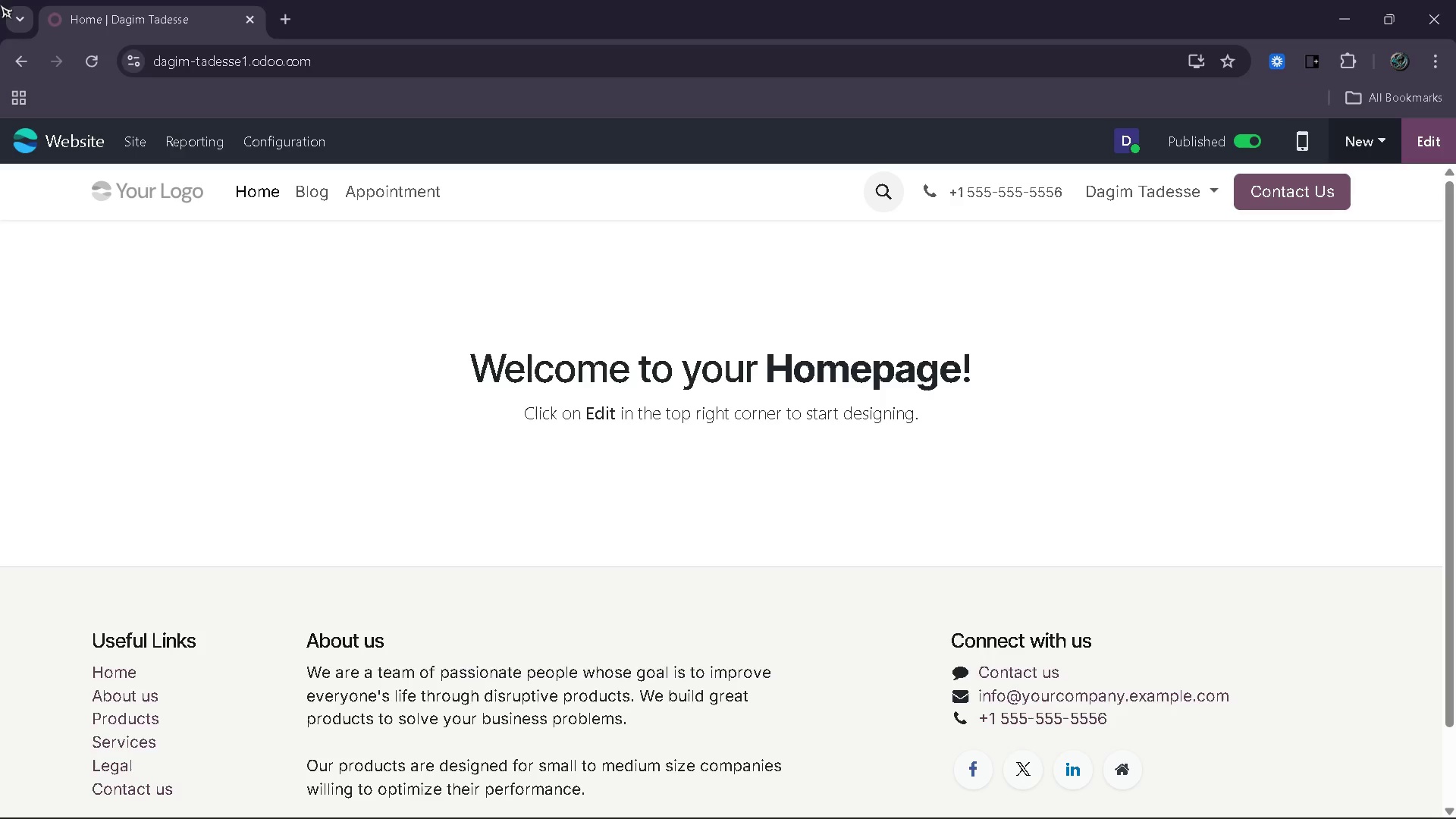 
left_click([263, 140])
 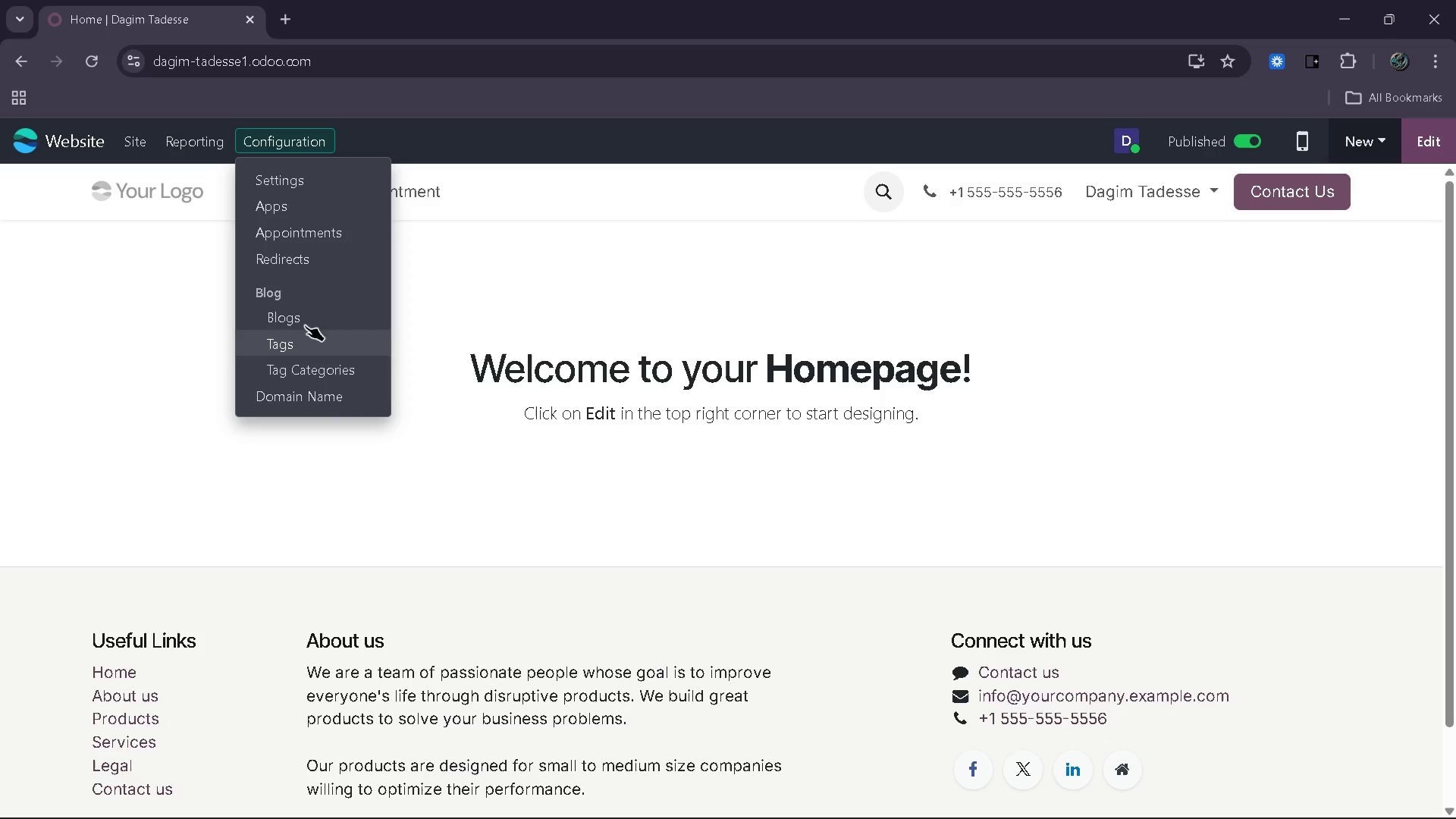 
left_click([314, 319])
 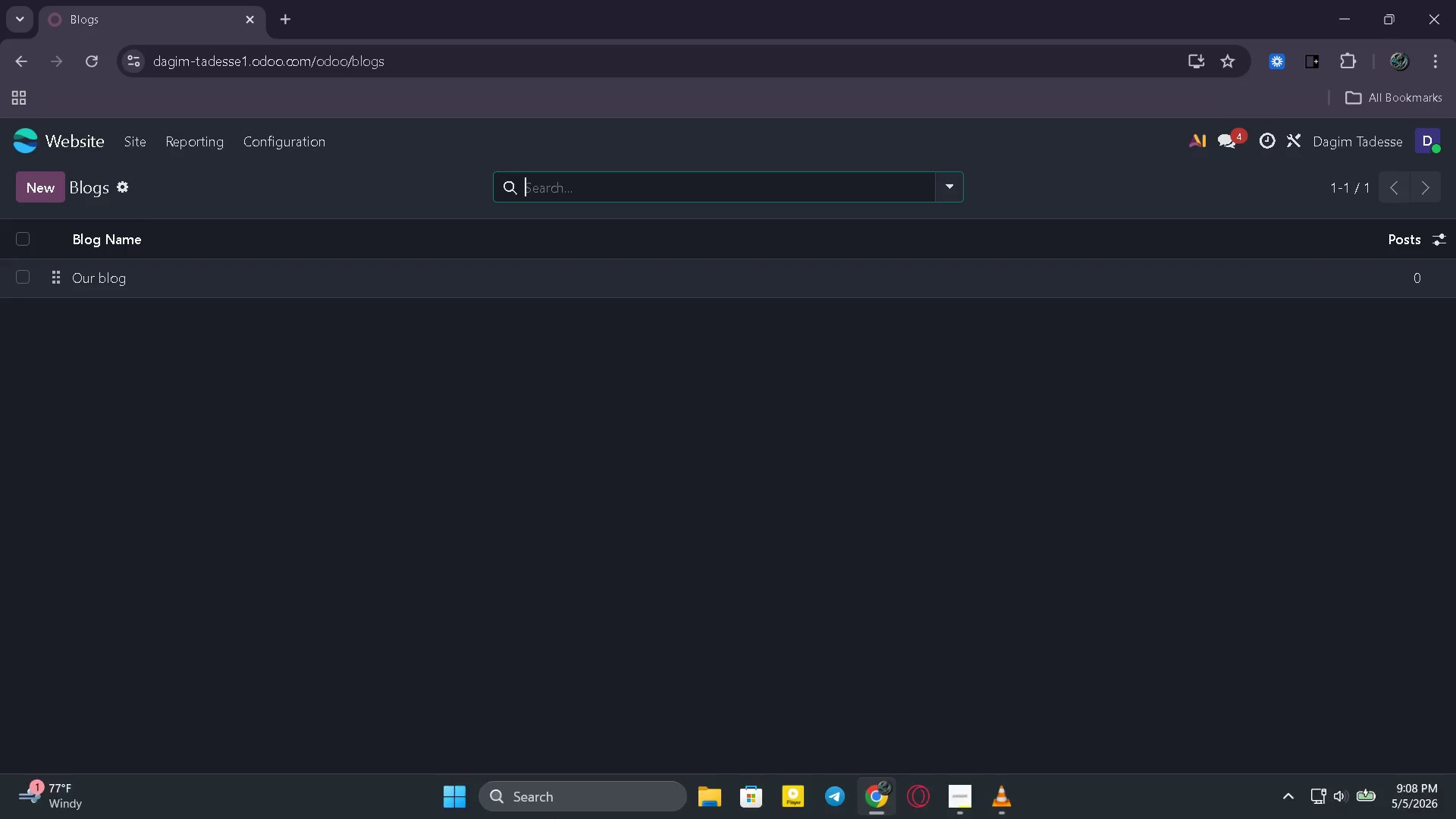 
wait(5.14)
 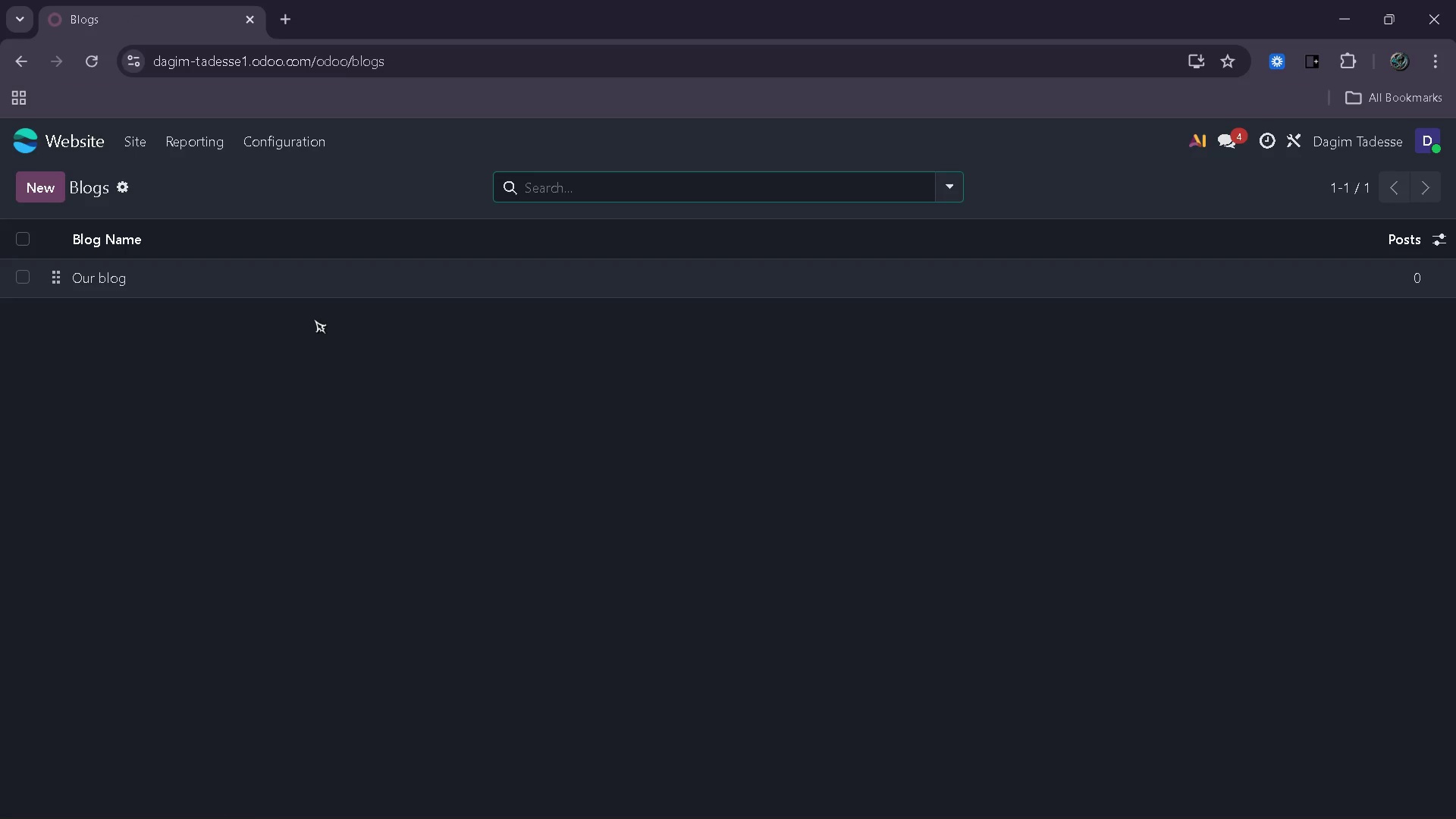 
left_click([949, 801])